 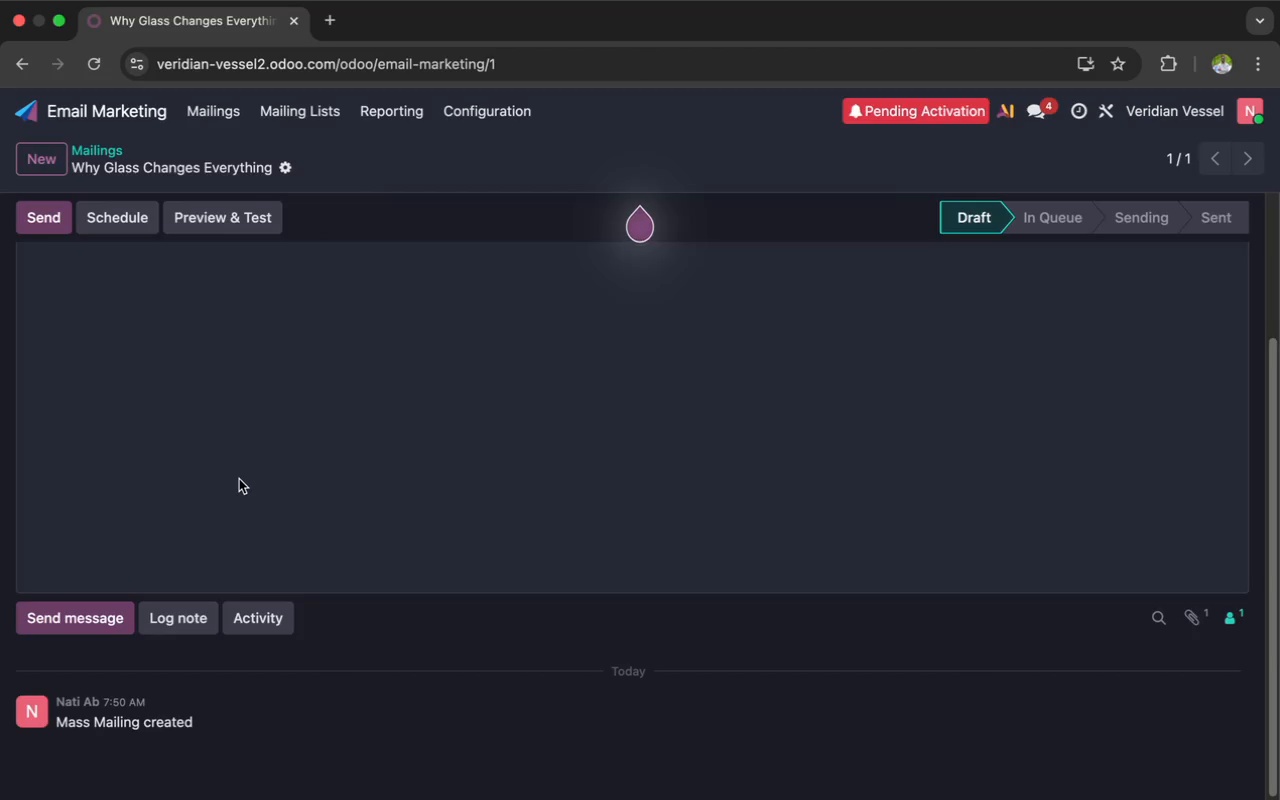 
scroll: coordinate [239, 479], scroll_direction: up, amount: 21.0
 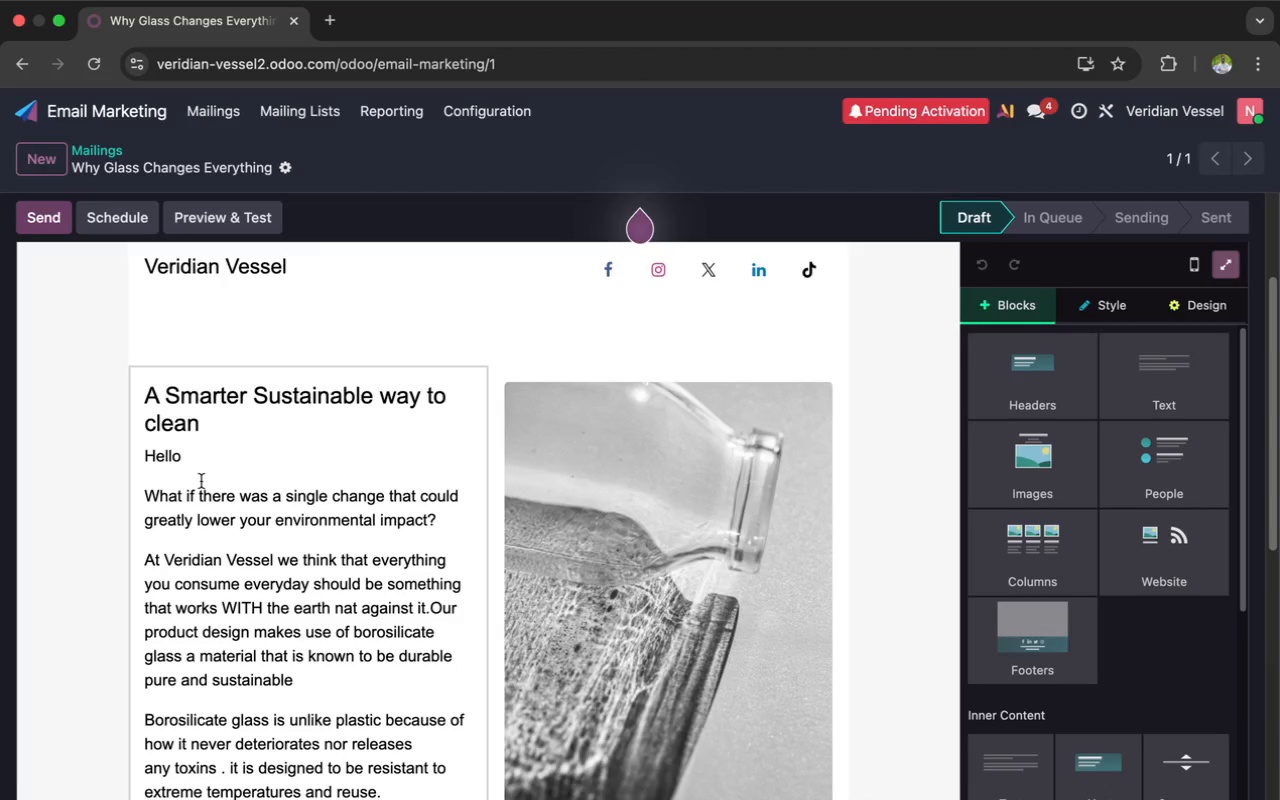 
scroll: coordinate [201, 481], scroll_direction: down, amount: 25.0
 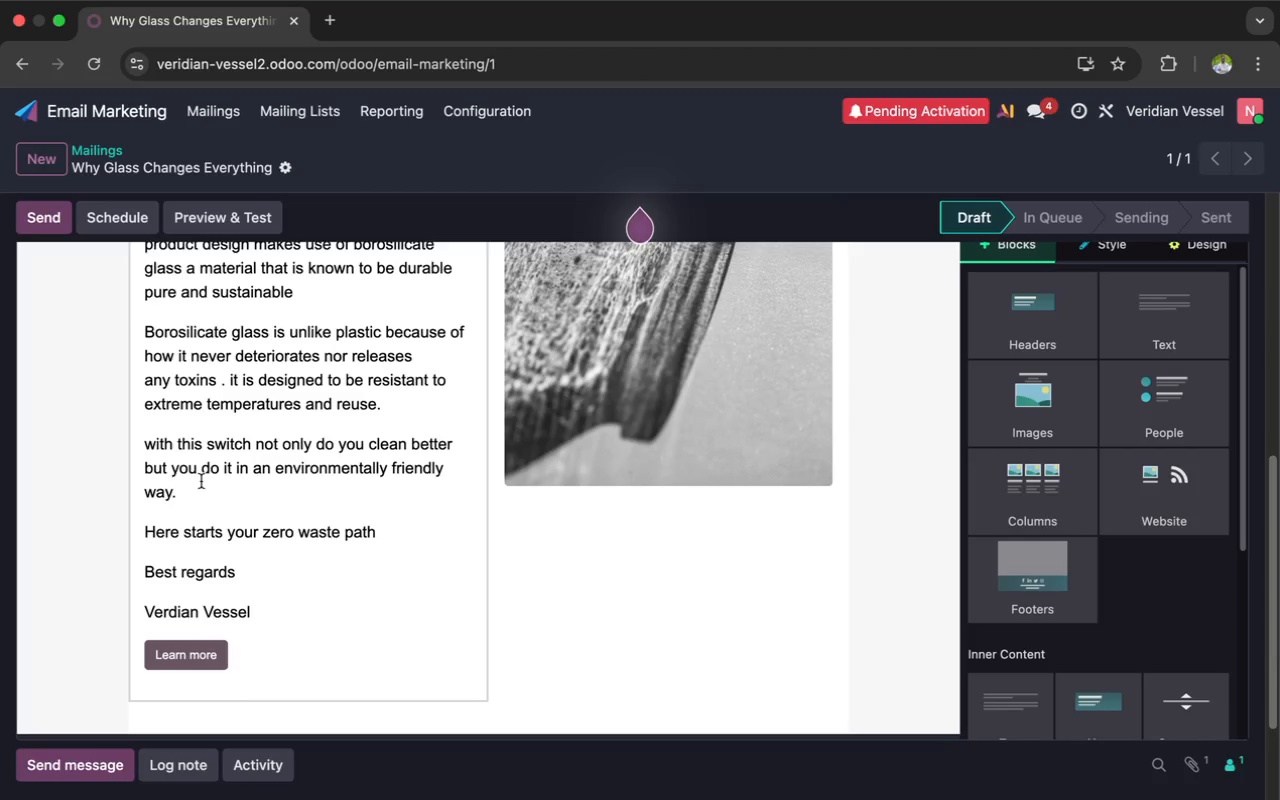 
scroll: coordinate [201, 481], scroll_direction: up, amount: 51.0
 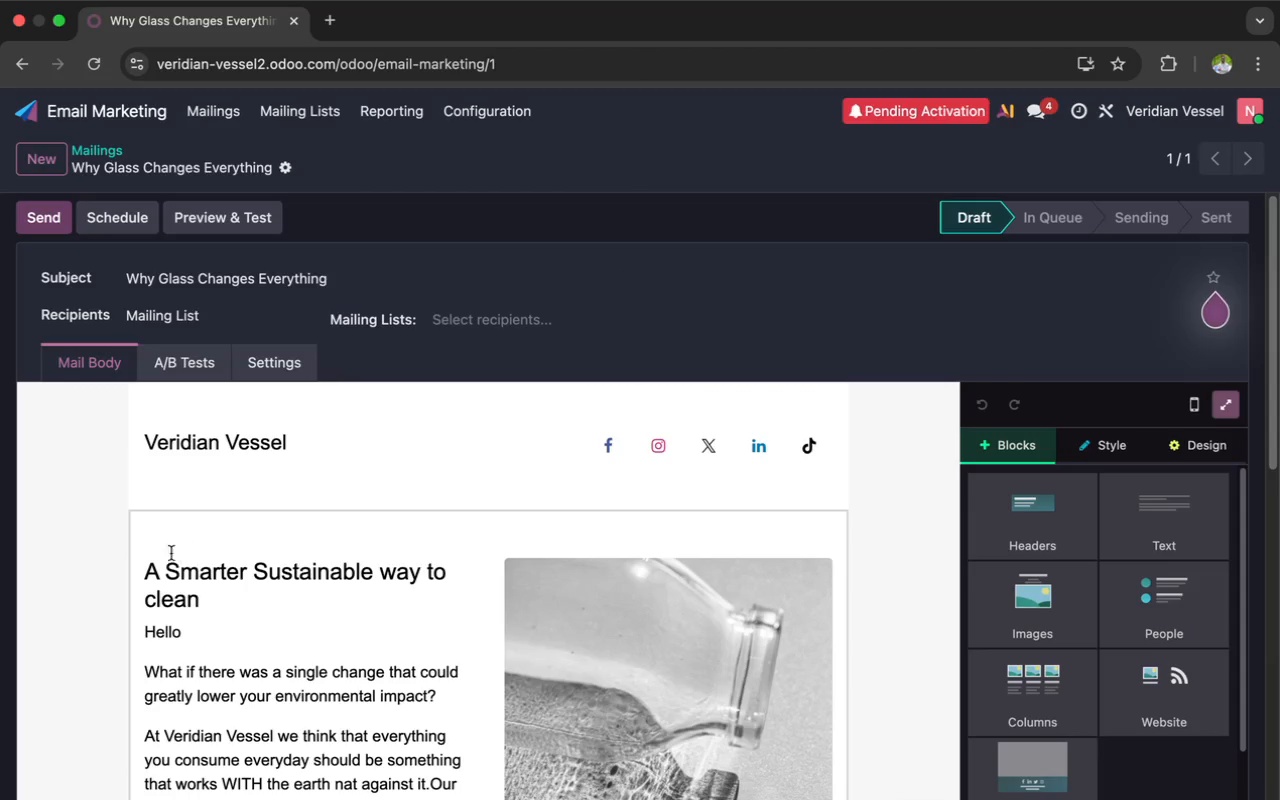 
left_click([163, 569])
 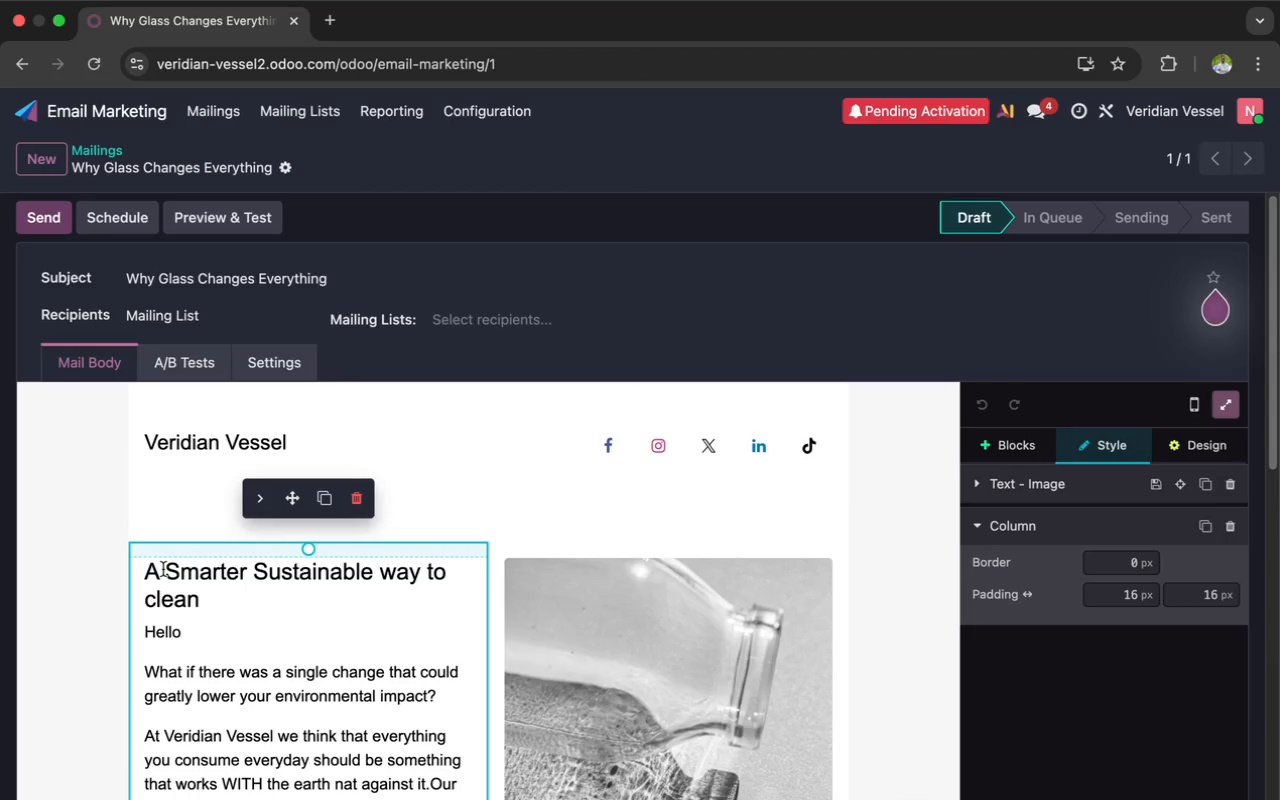 
key(Meta+A)
 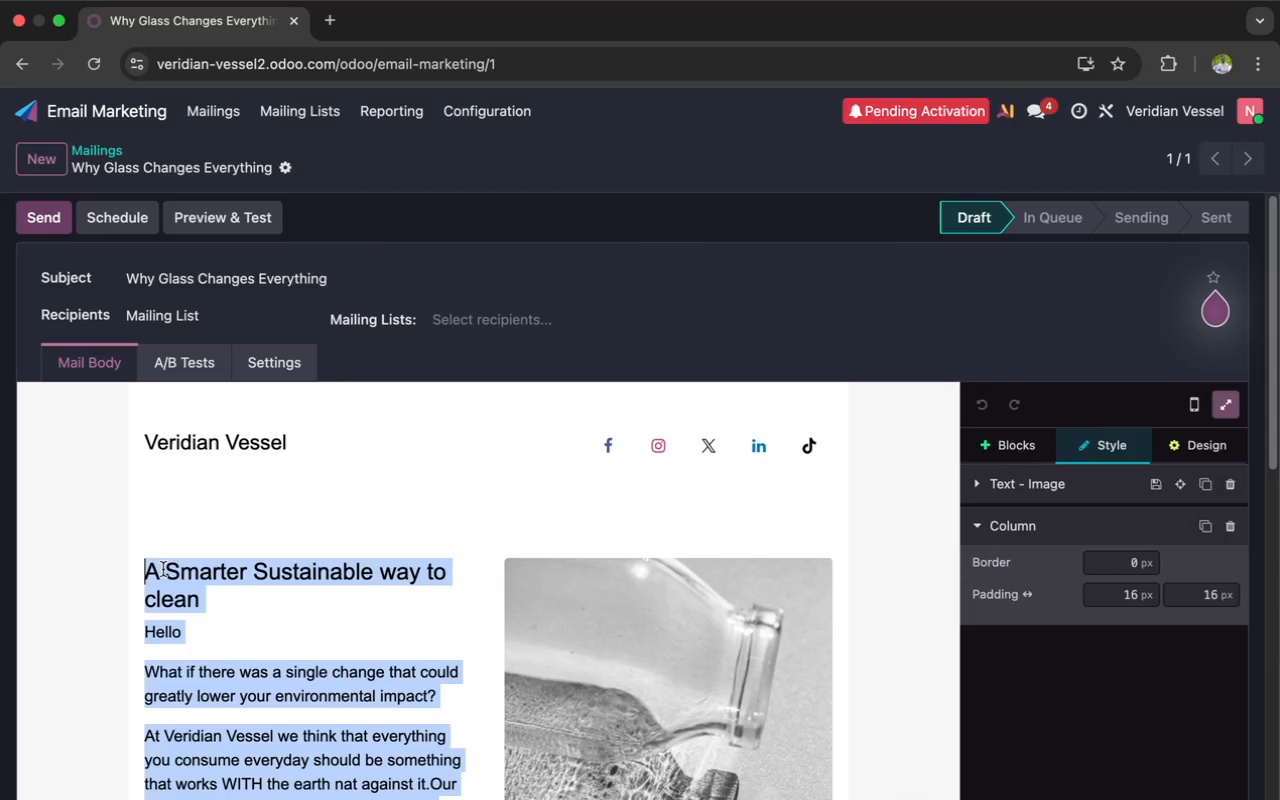 
key(Meta+C)
 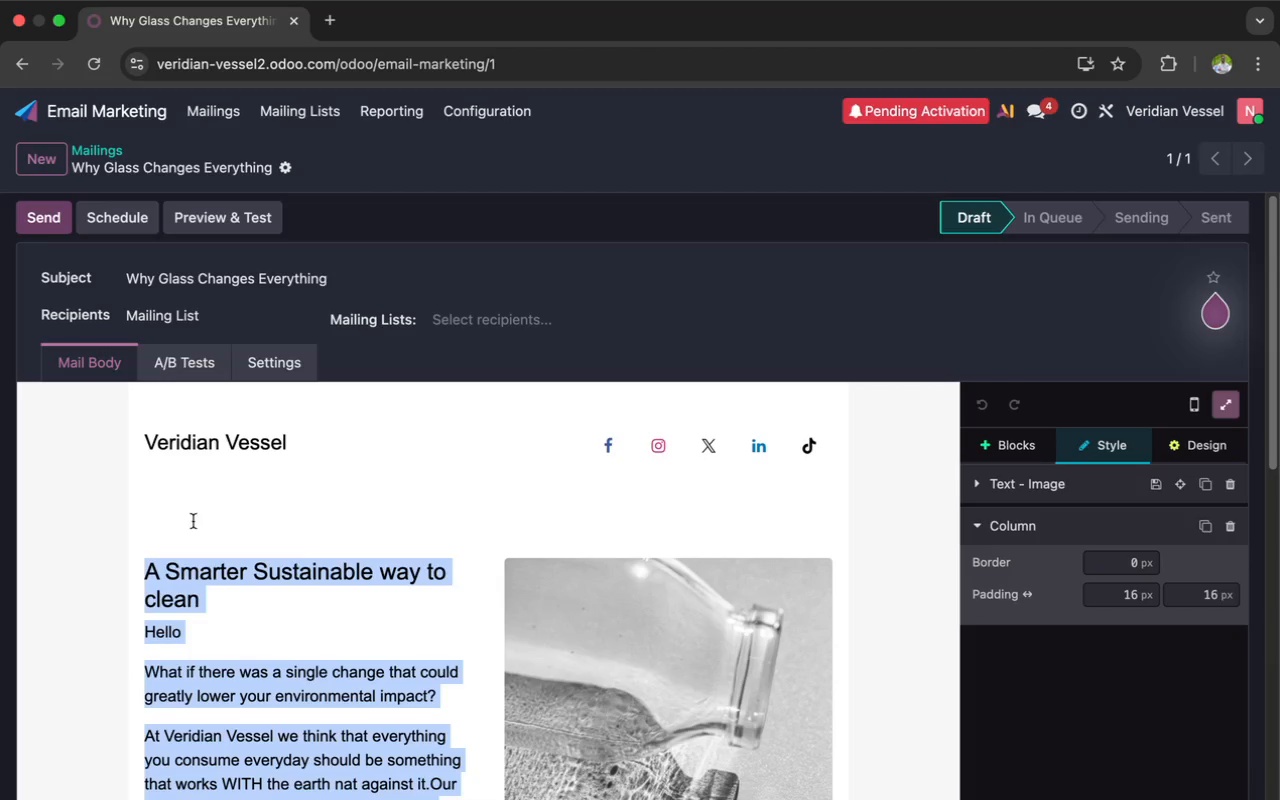 
left_click([195, 519])
 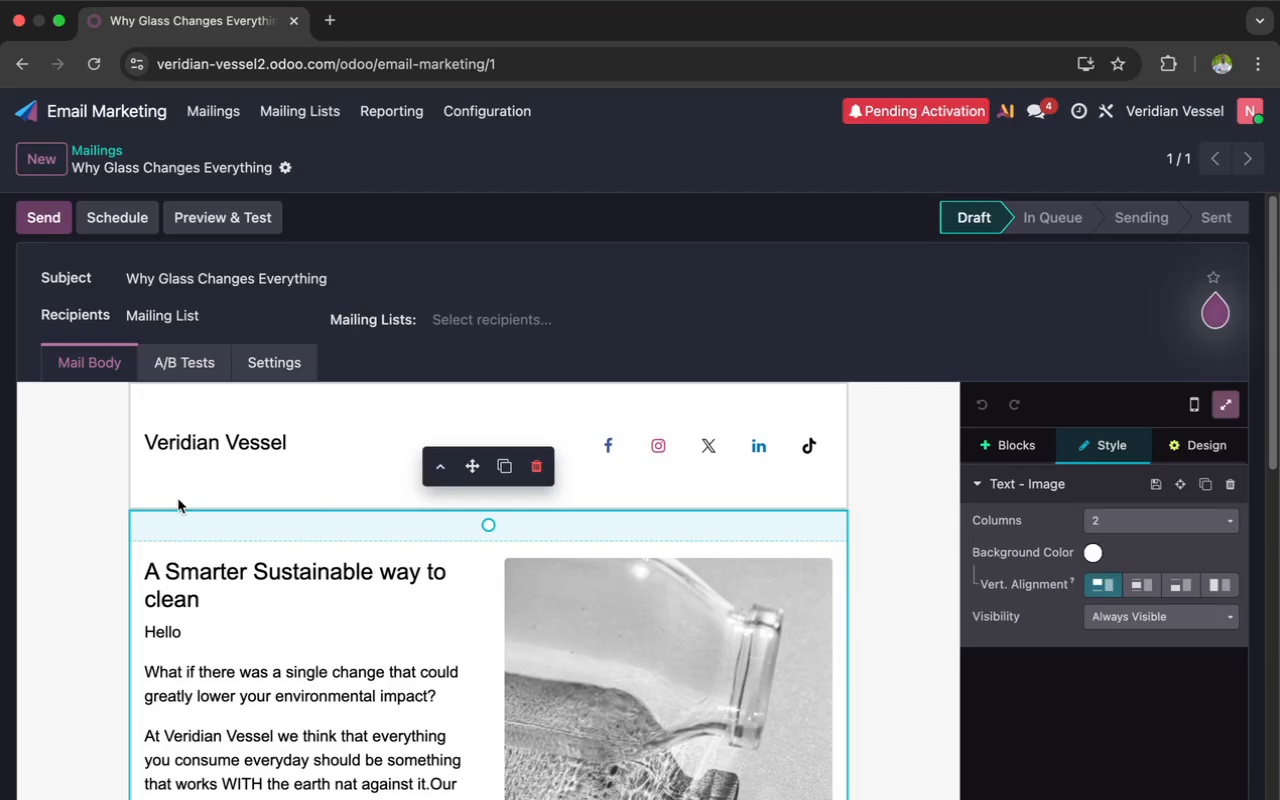 
left_click([76, 523])
 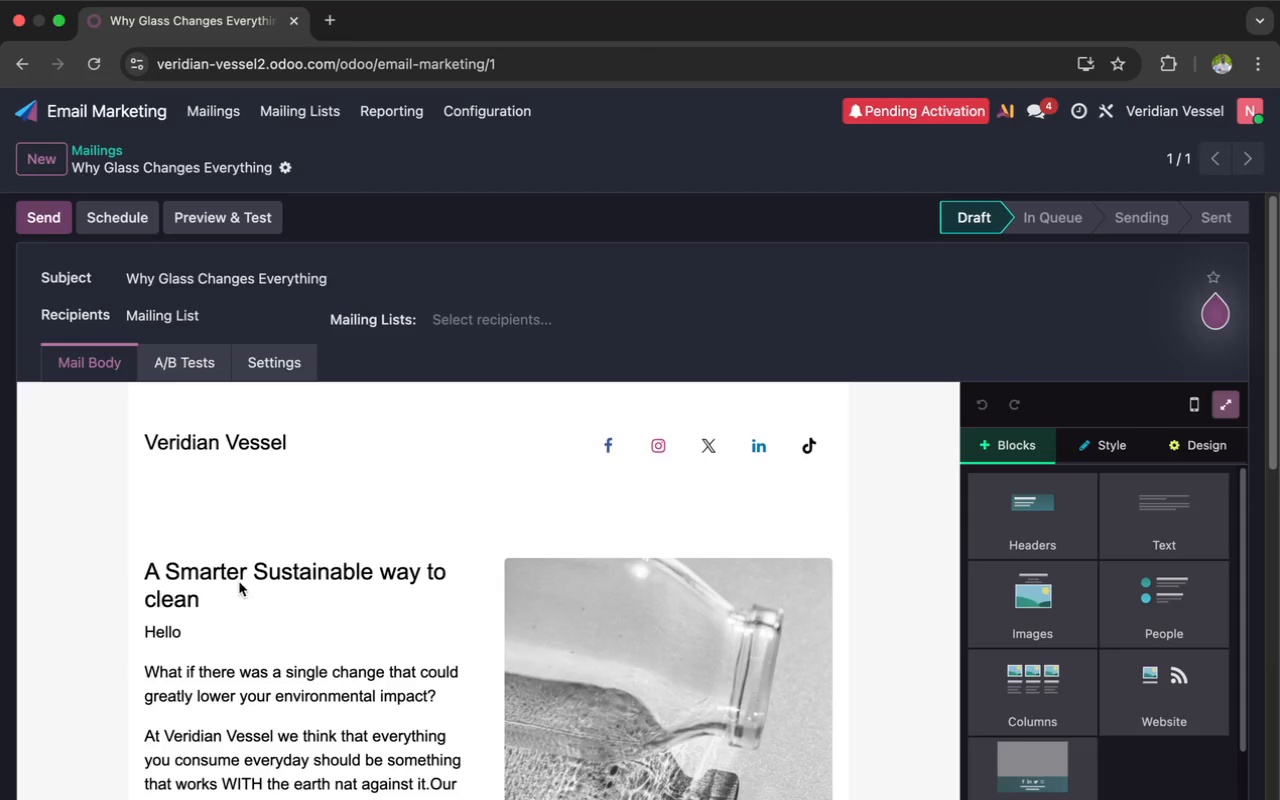 
scroll: coordinate [261, 595], scroll_direction: down, amount: 53.0